 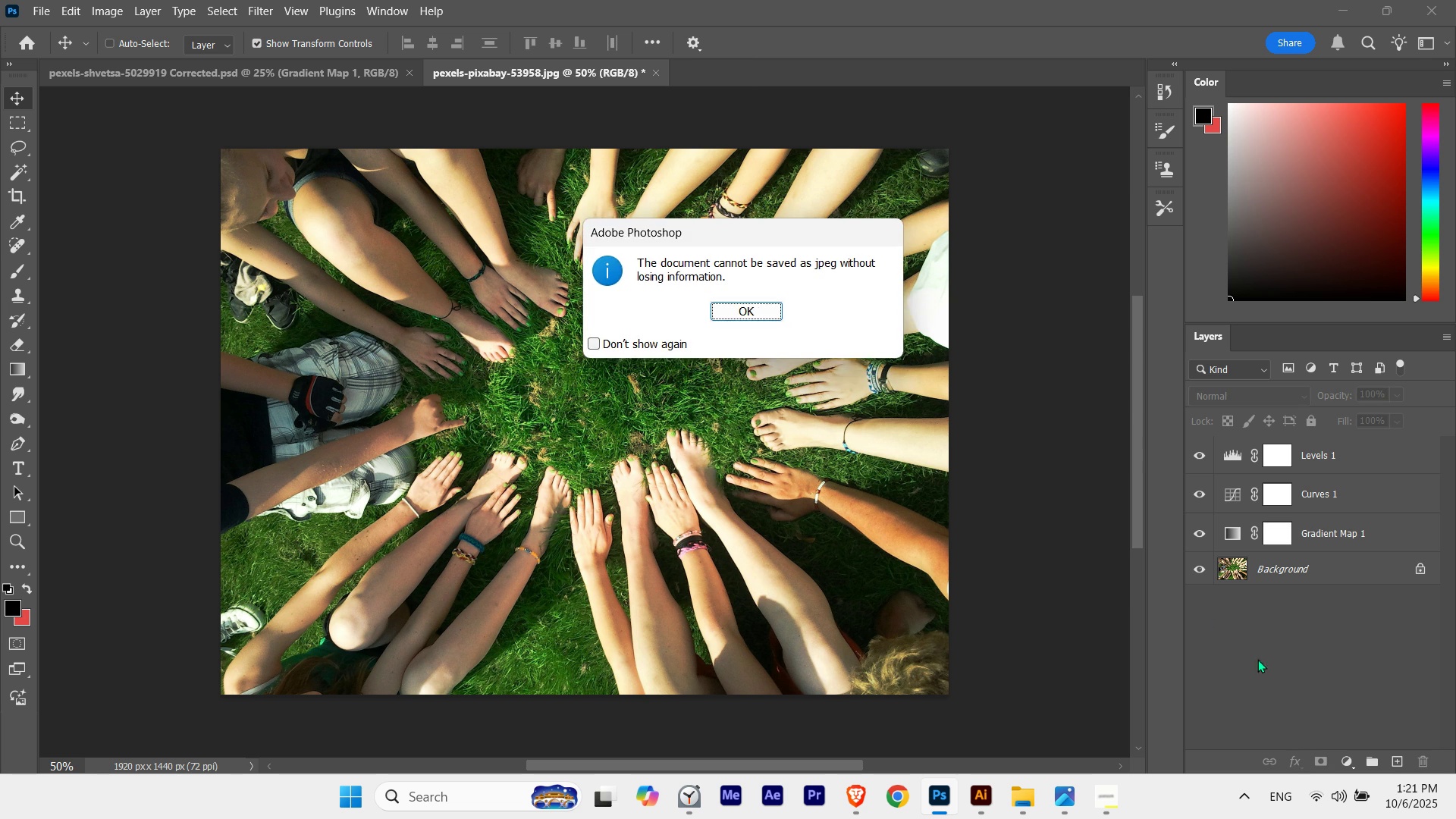 
left_click([746, 301])
 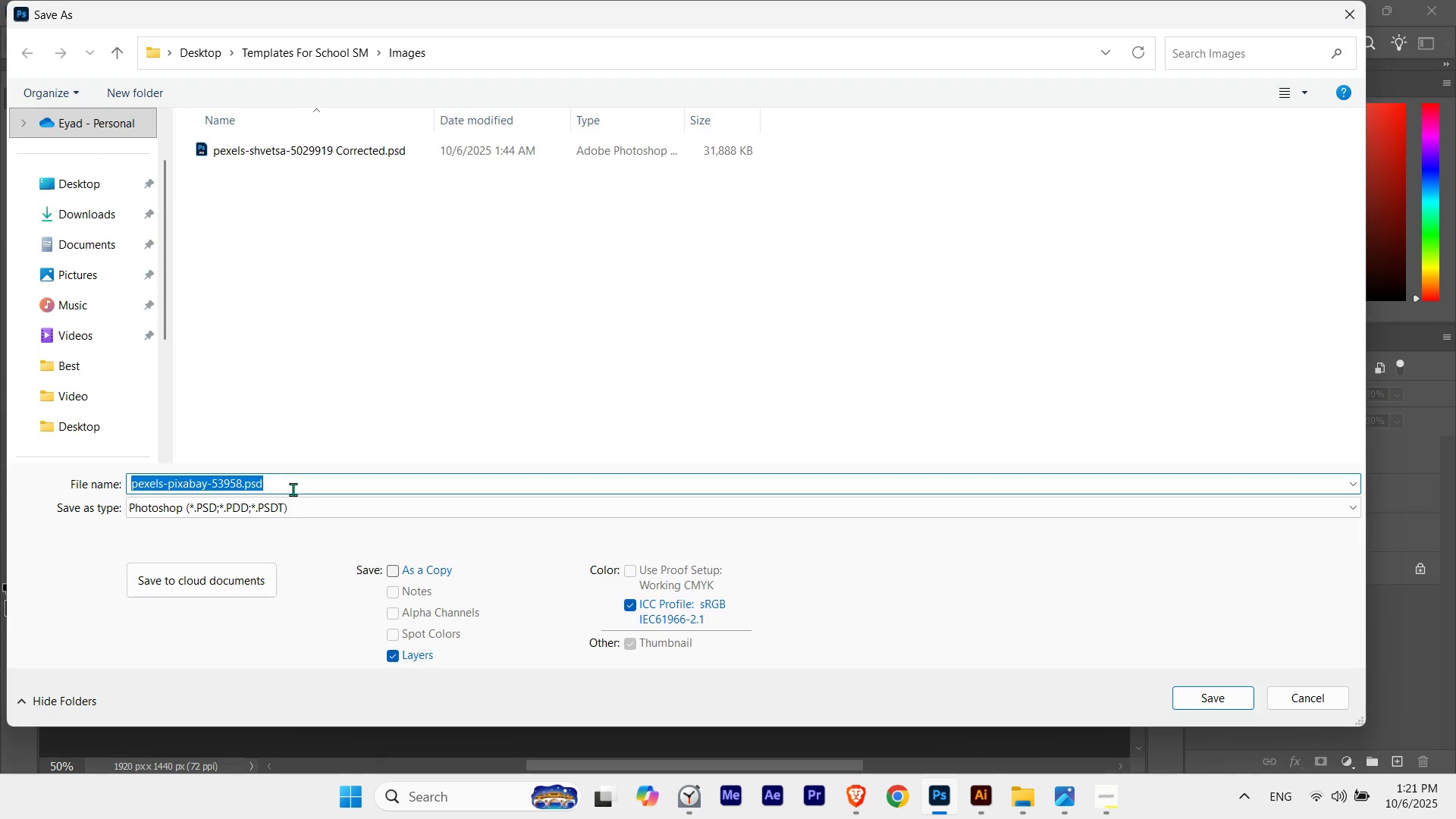 
left_click([293, 500])
 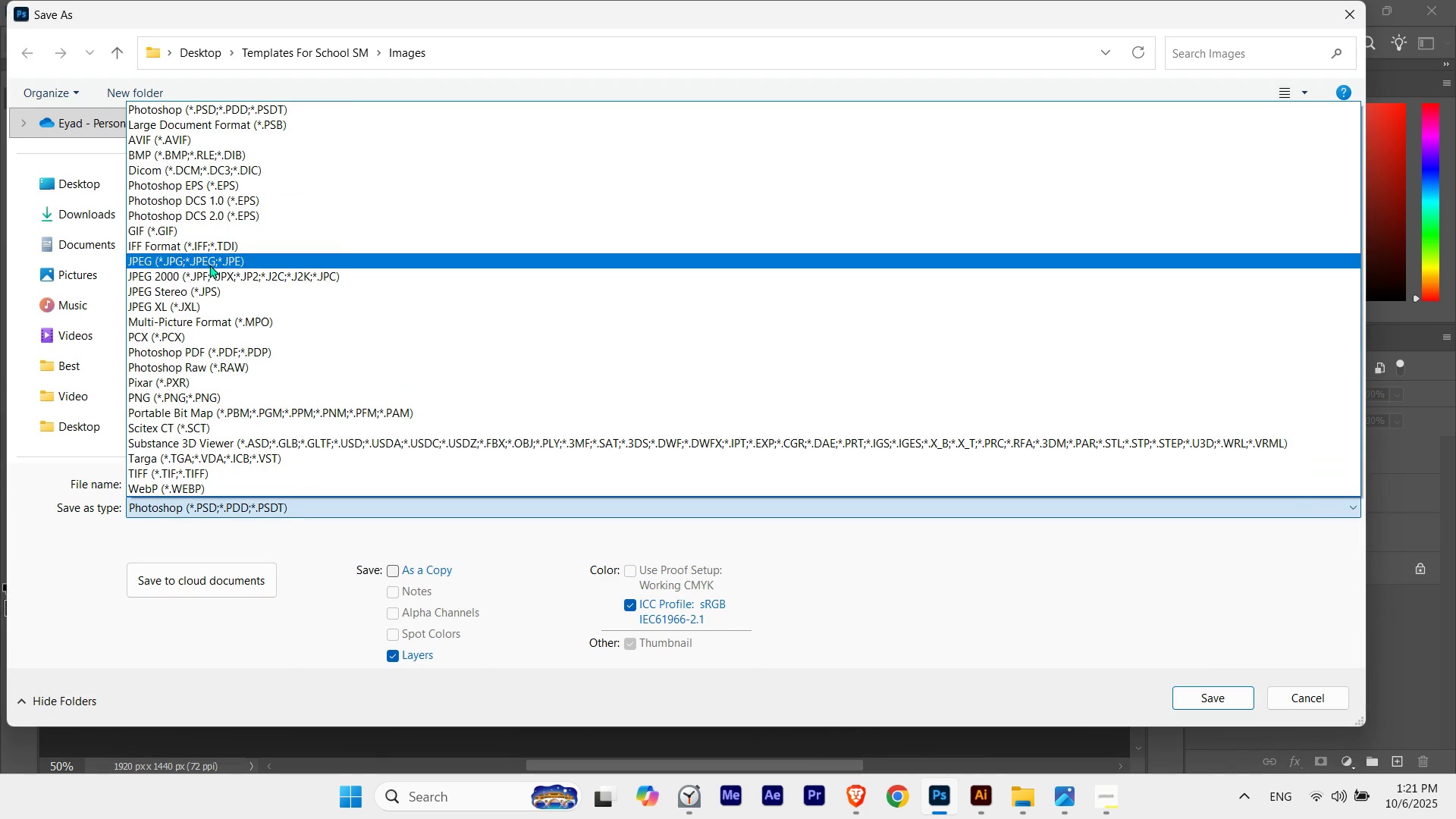 
left_click([209, 265])
 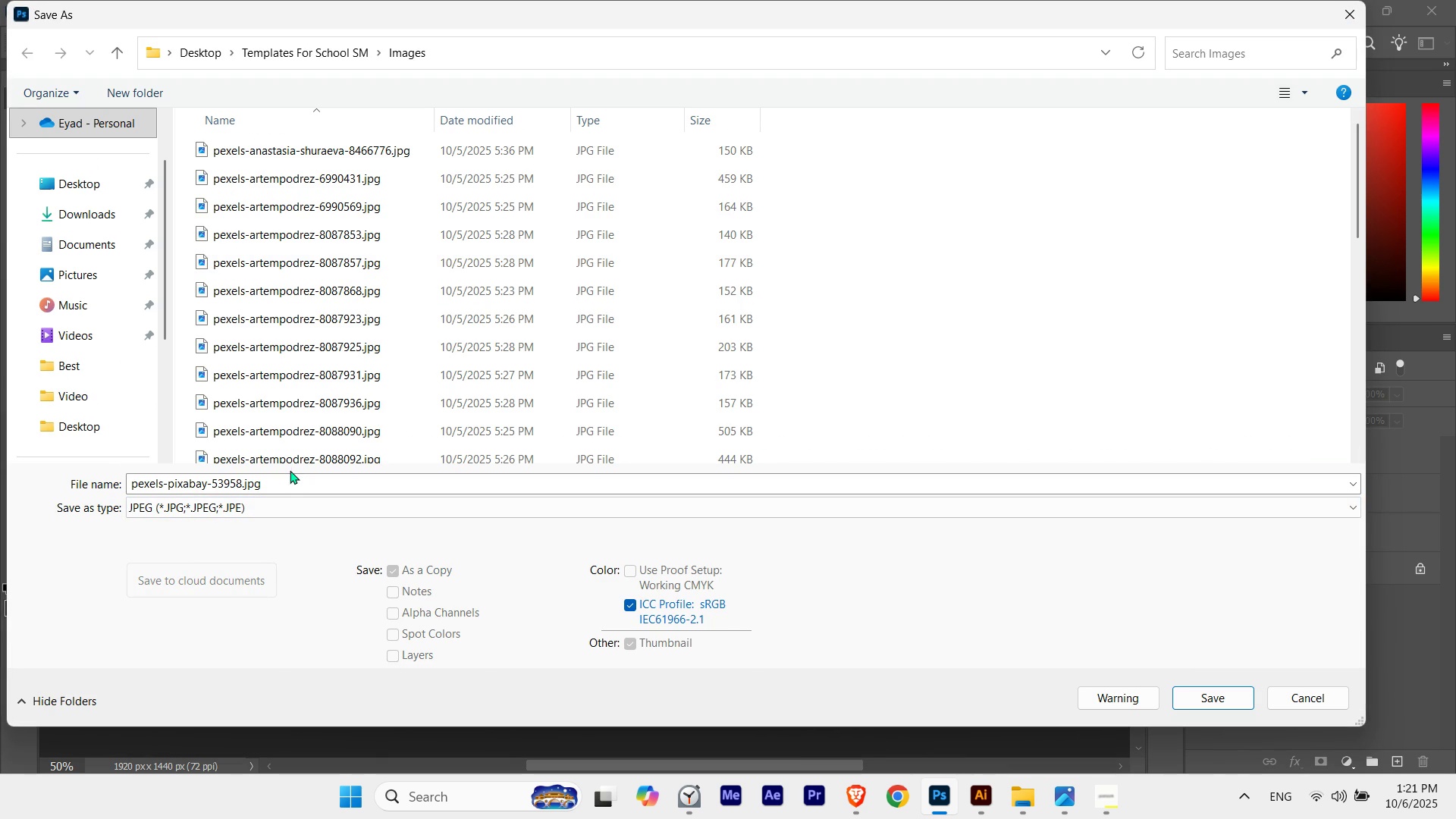 
double_click([285, 483])